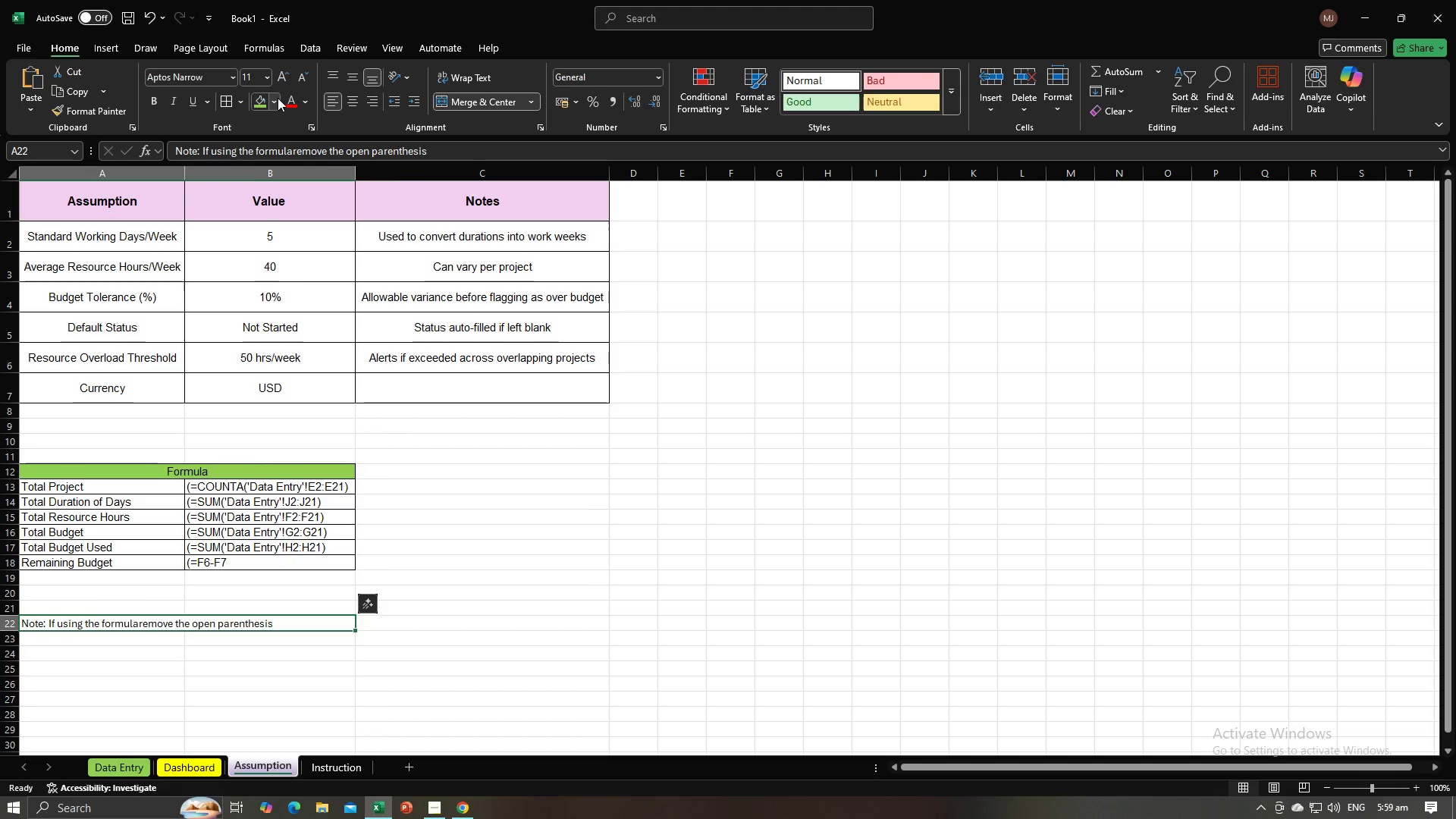 
left_click([278, 98])
 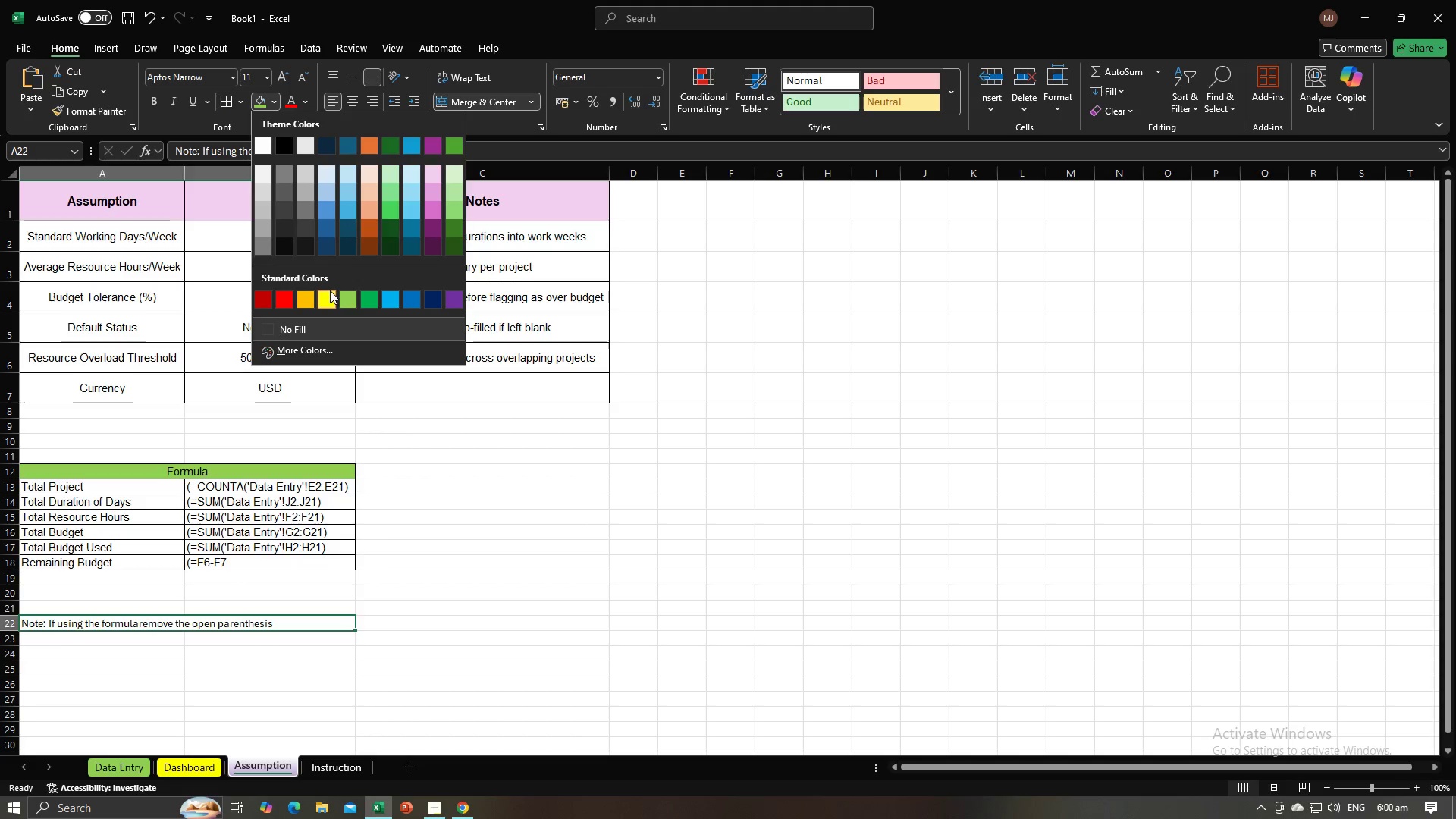 
left_click([330, 290])
 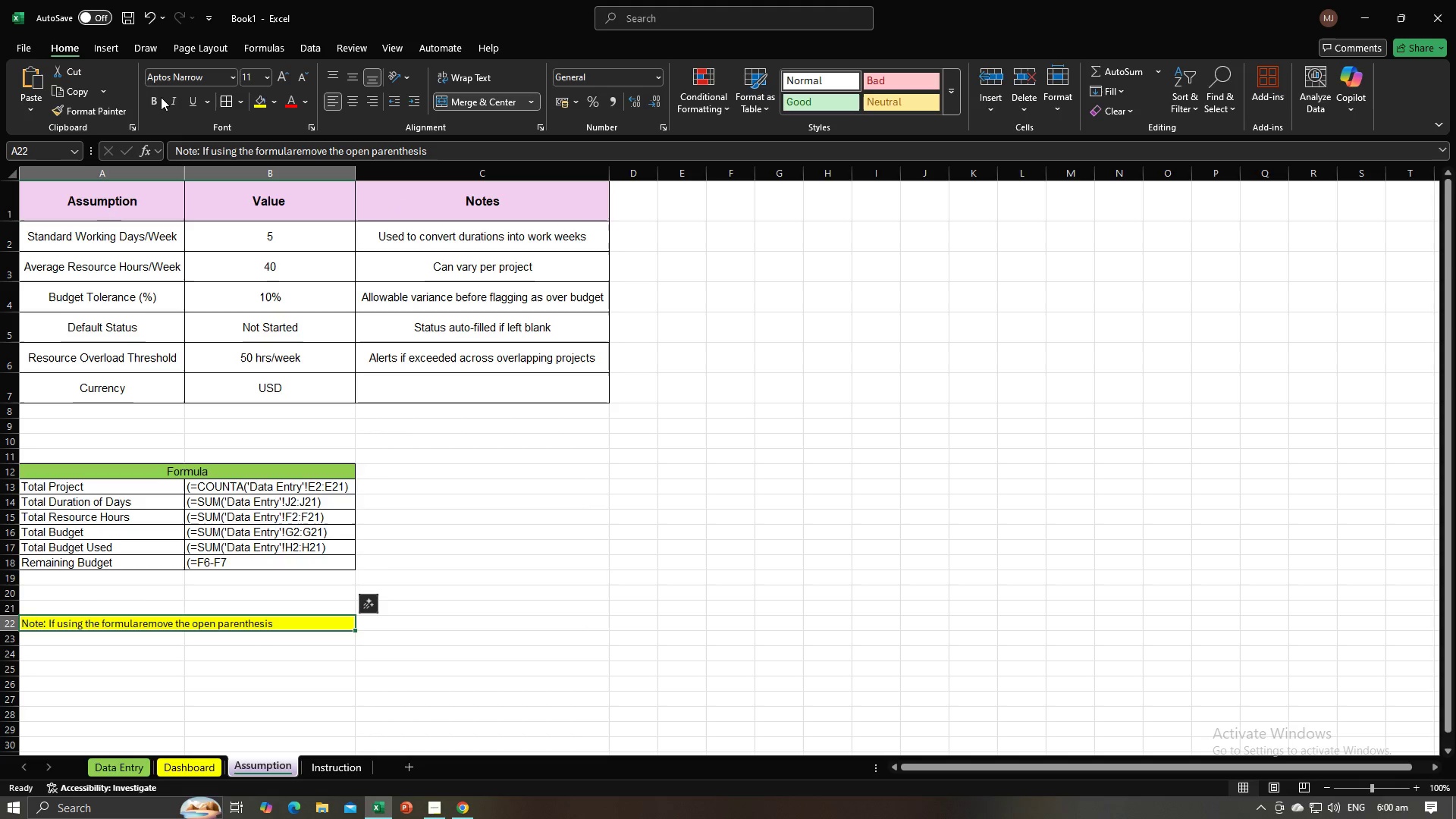 
left_click([157, 97])
 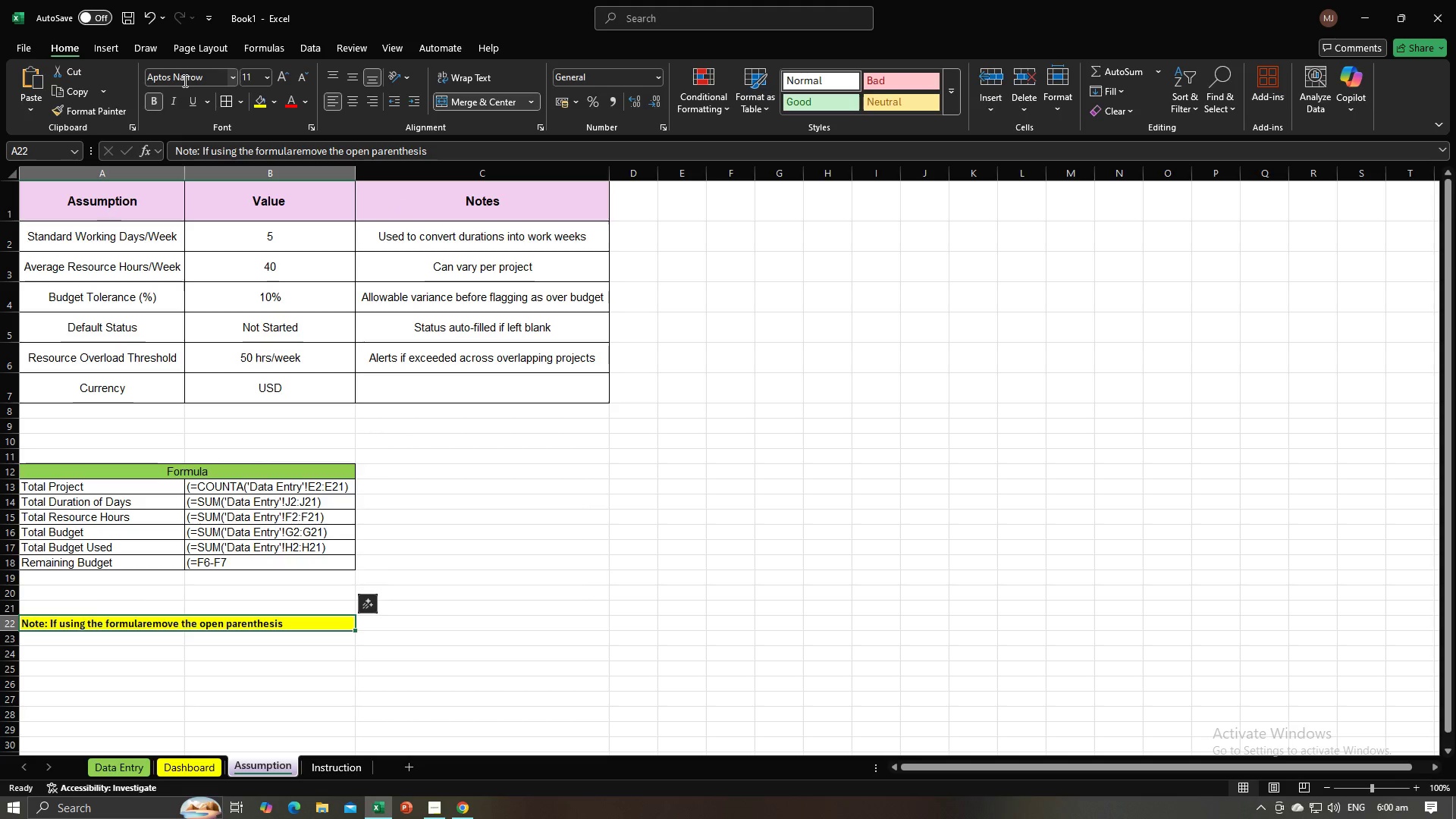 
left_click([184, 80])
 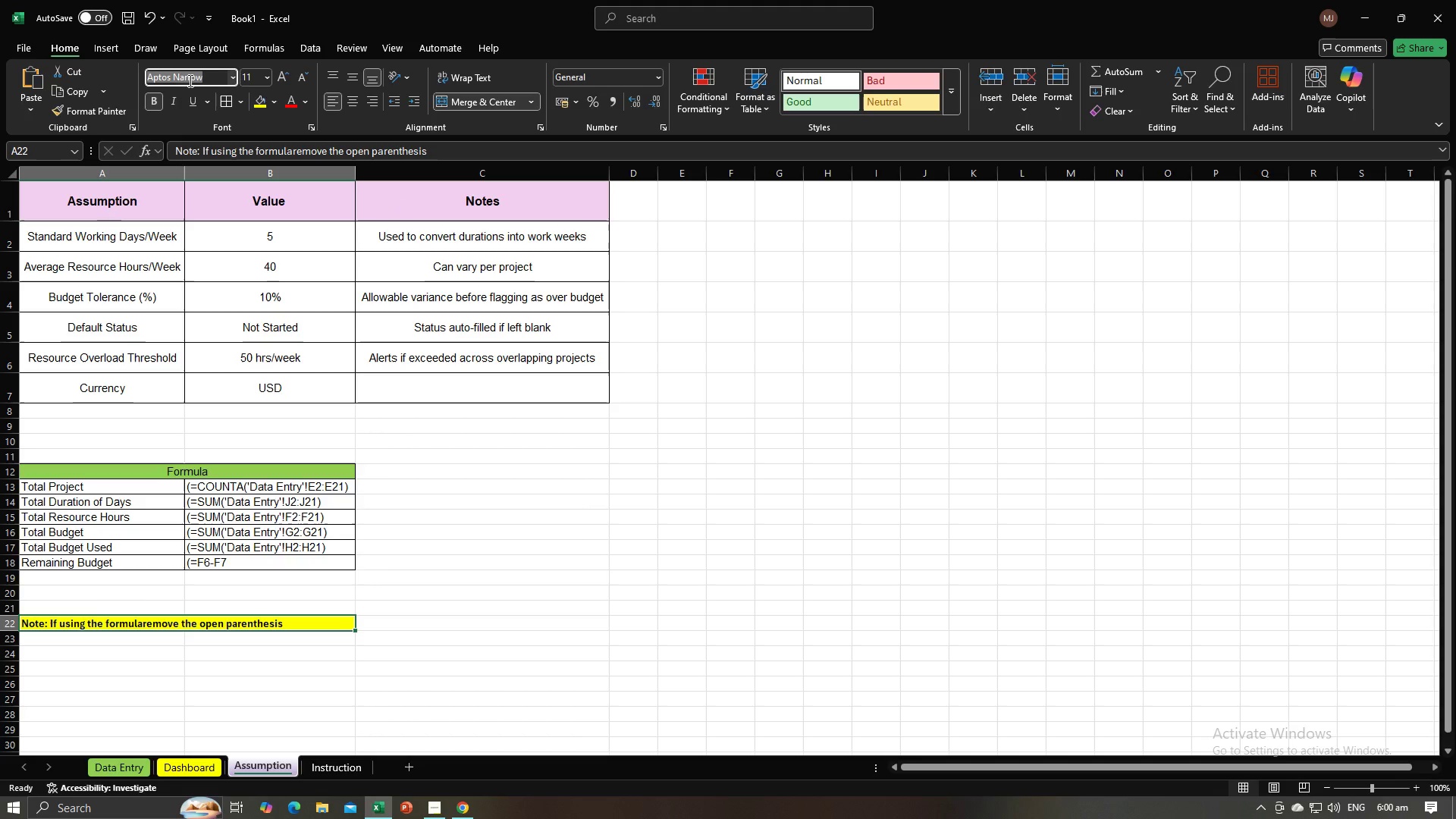 
type(Arial)
 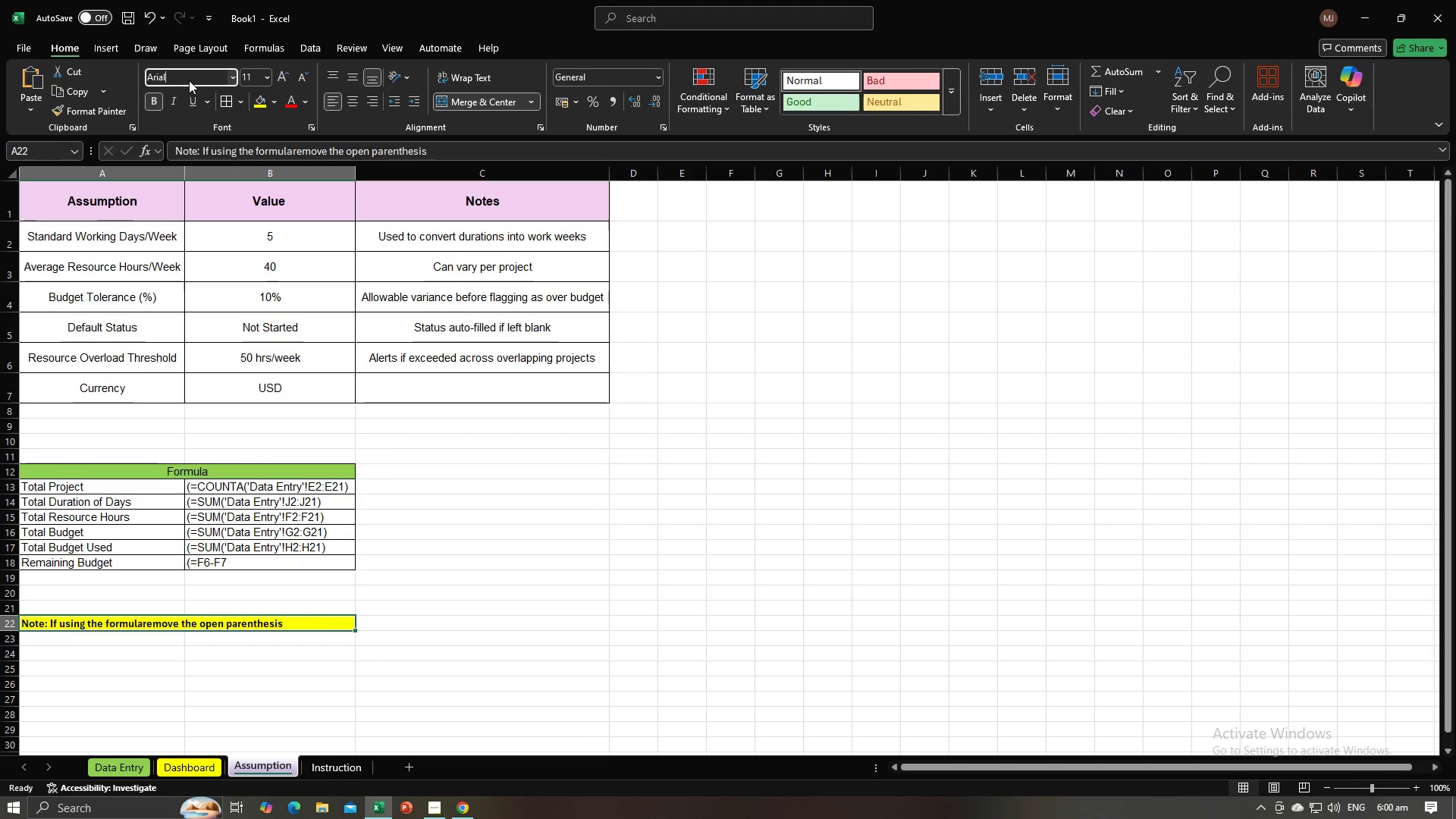 
key(Enter)
 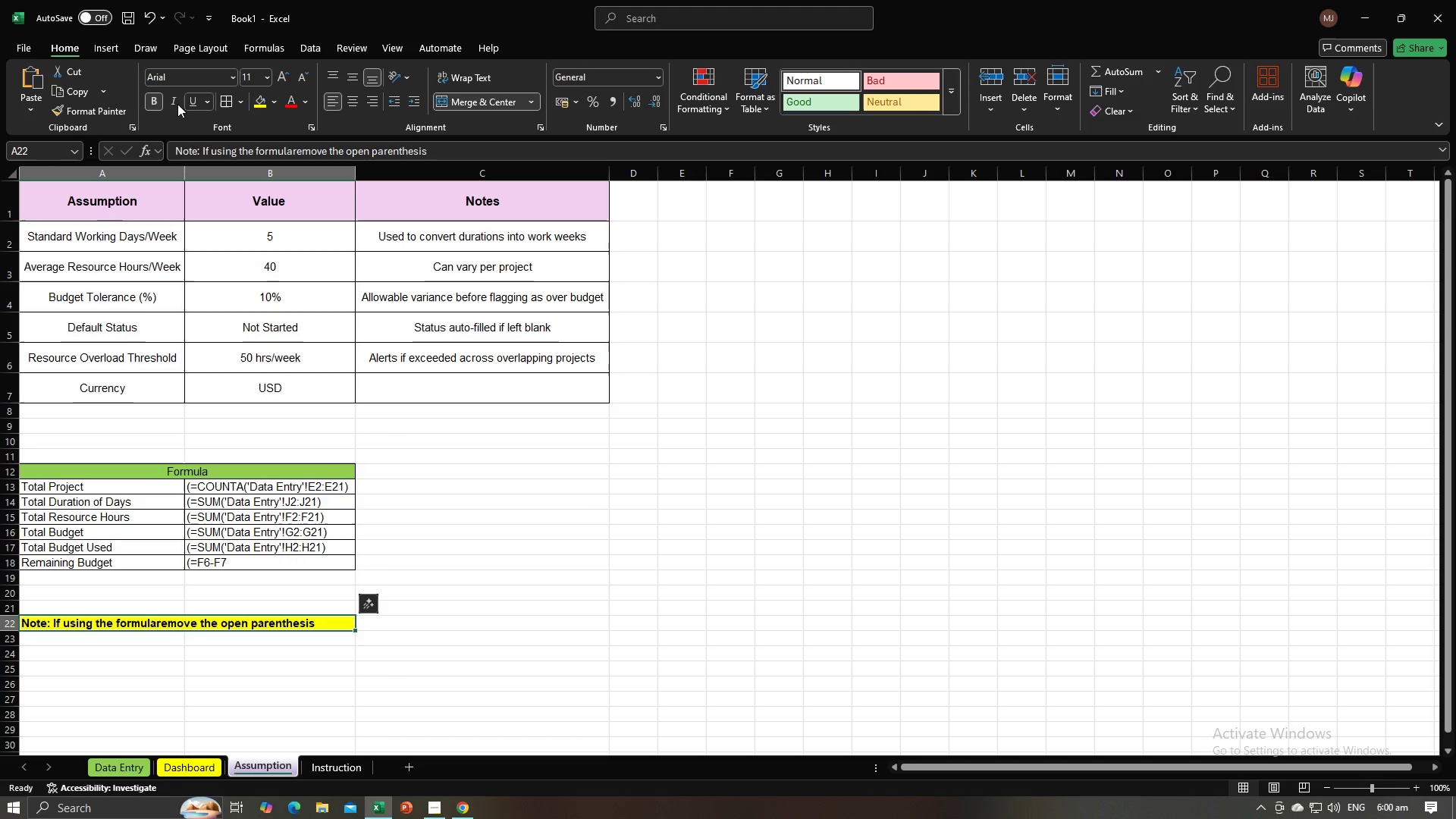 
left_click([162, 95])